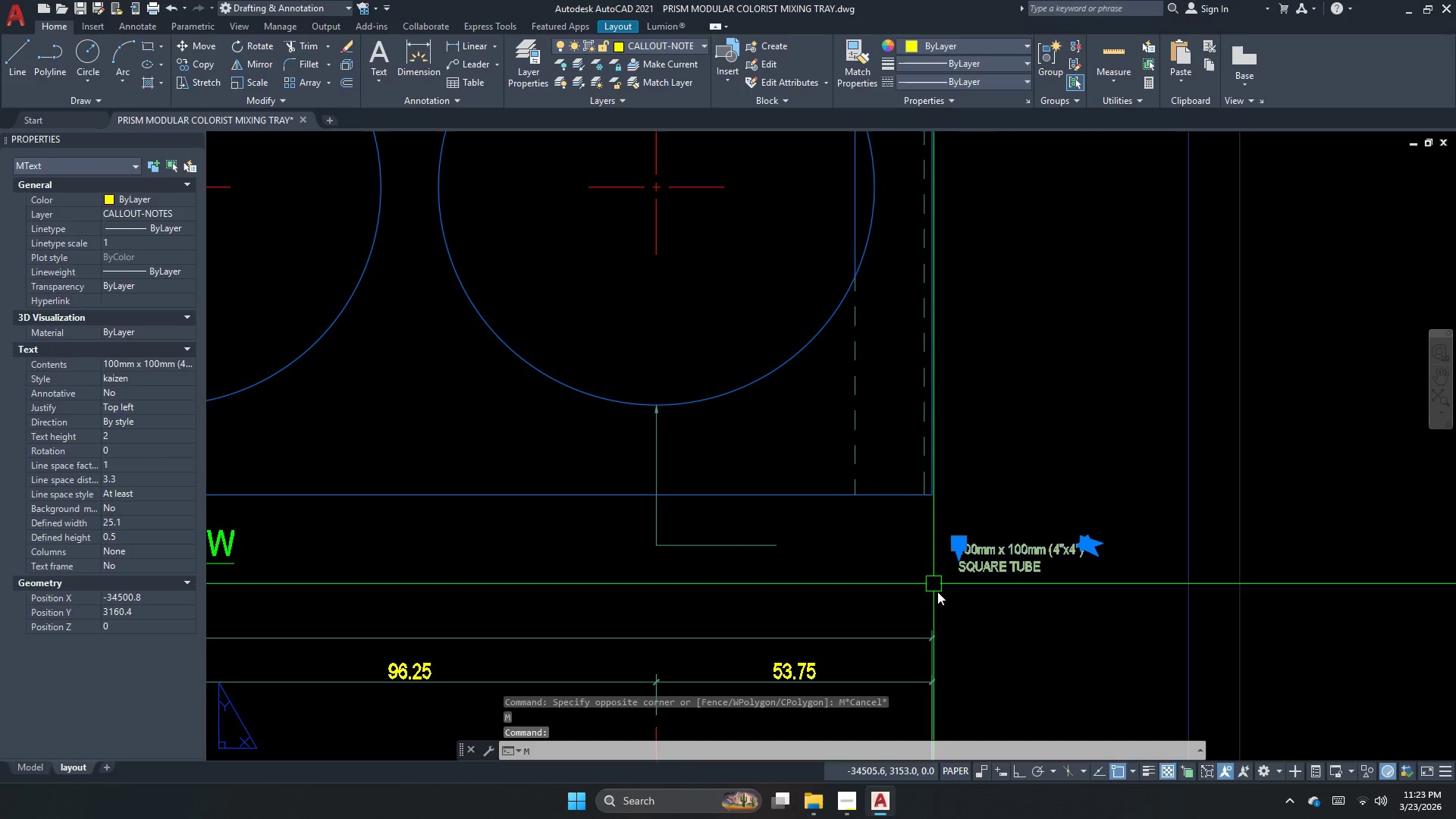 
key(Space)
 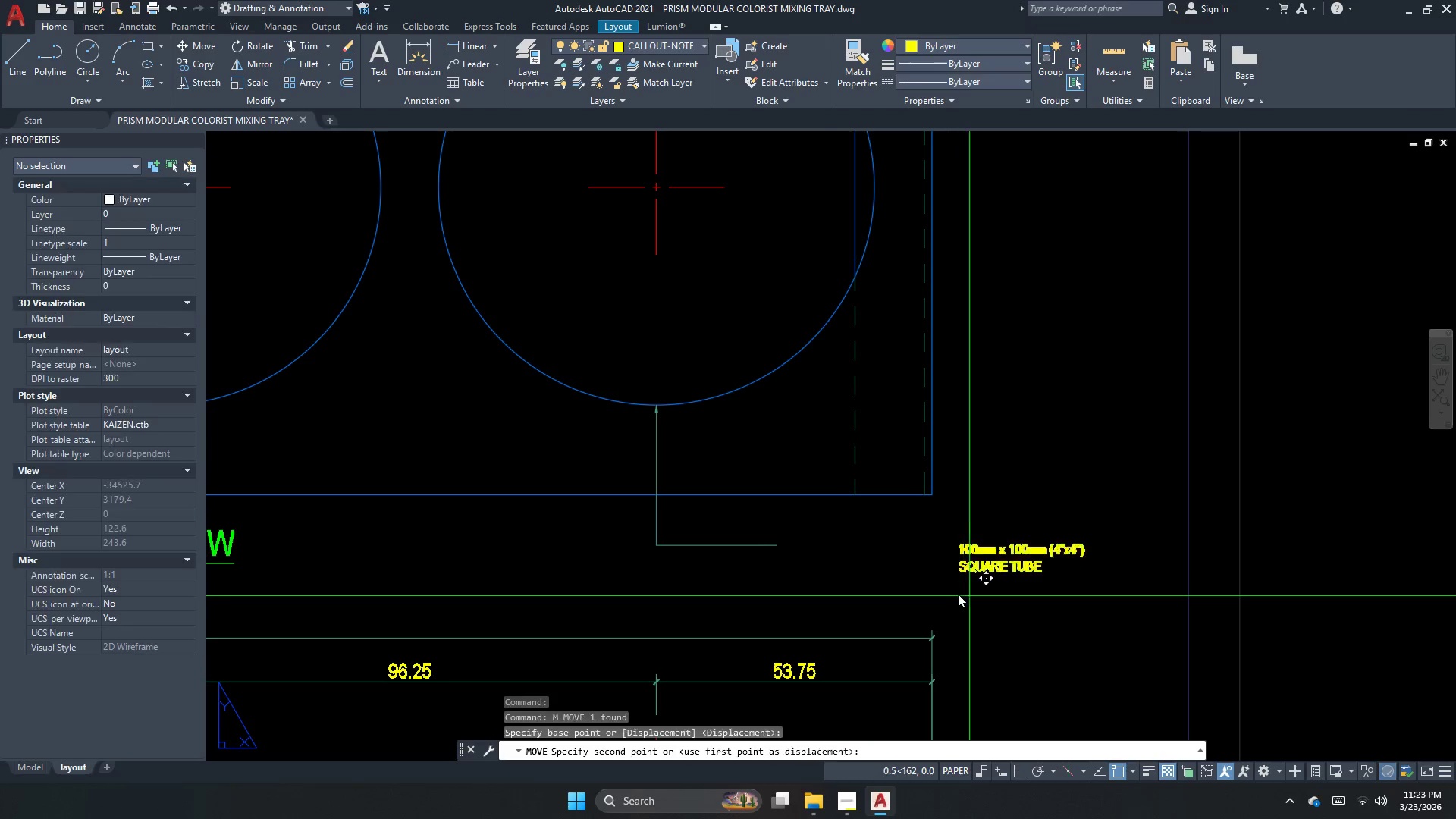 
scroll: coordinate [812, 594], scroll_direction: up, amount: 2.0
 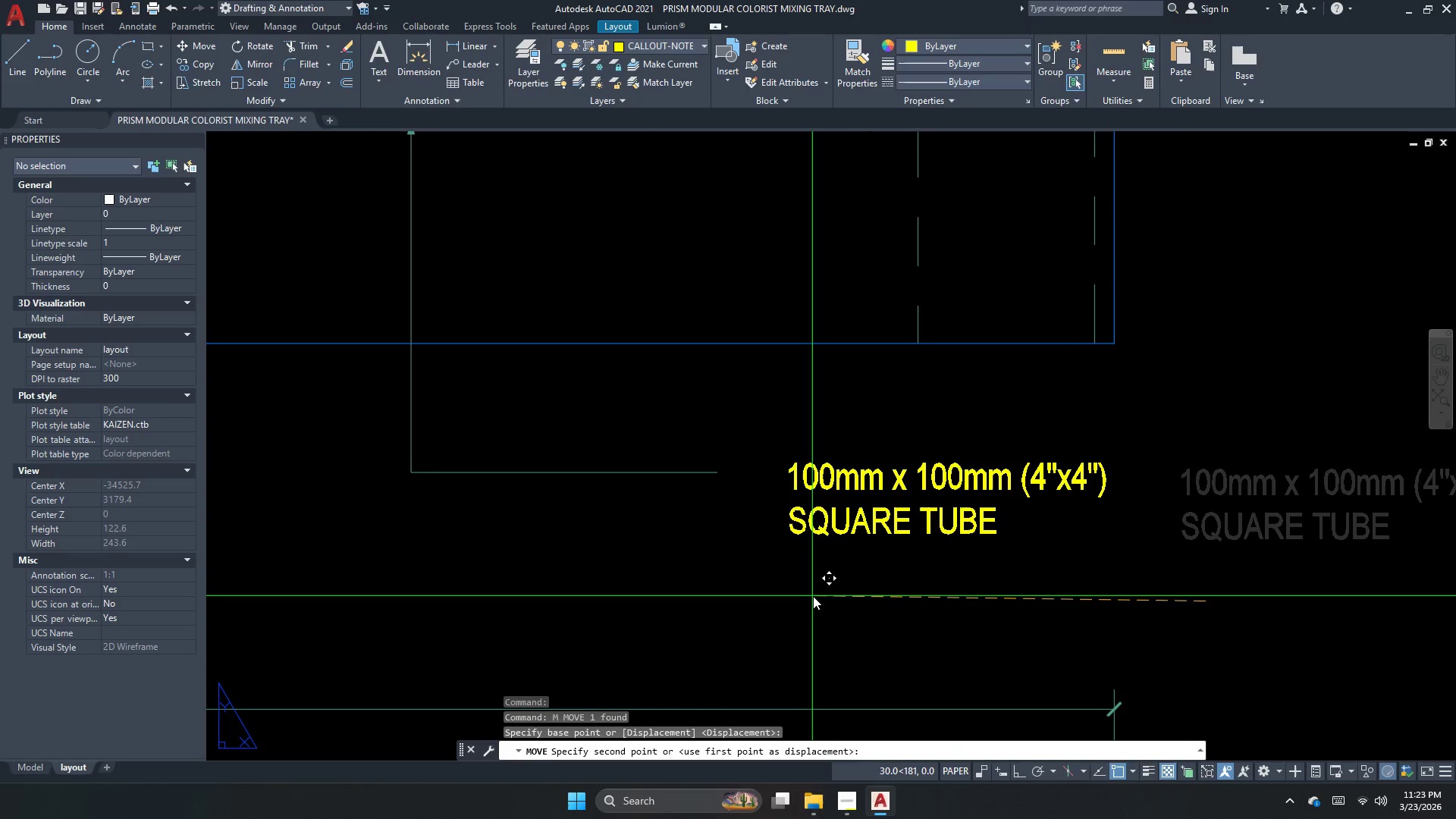 
key(F8)
 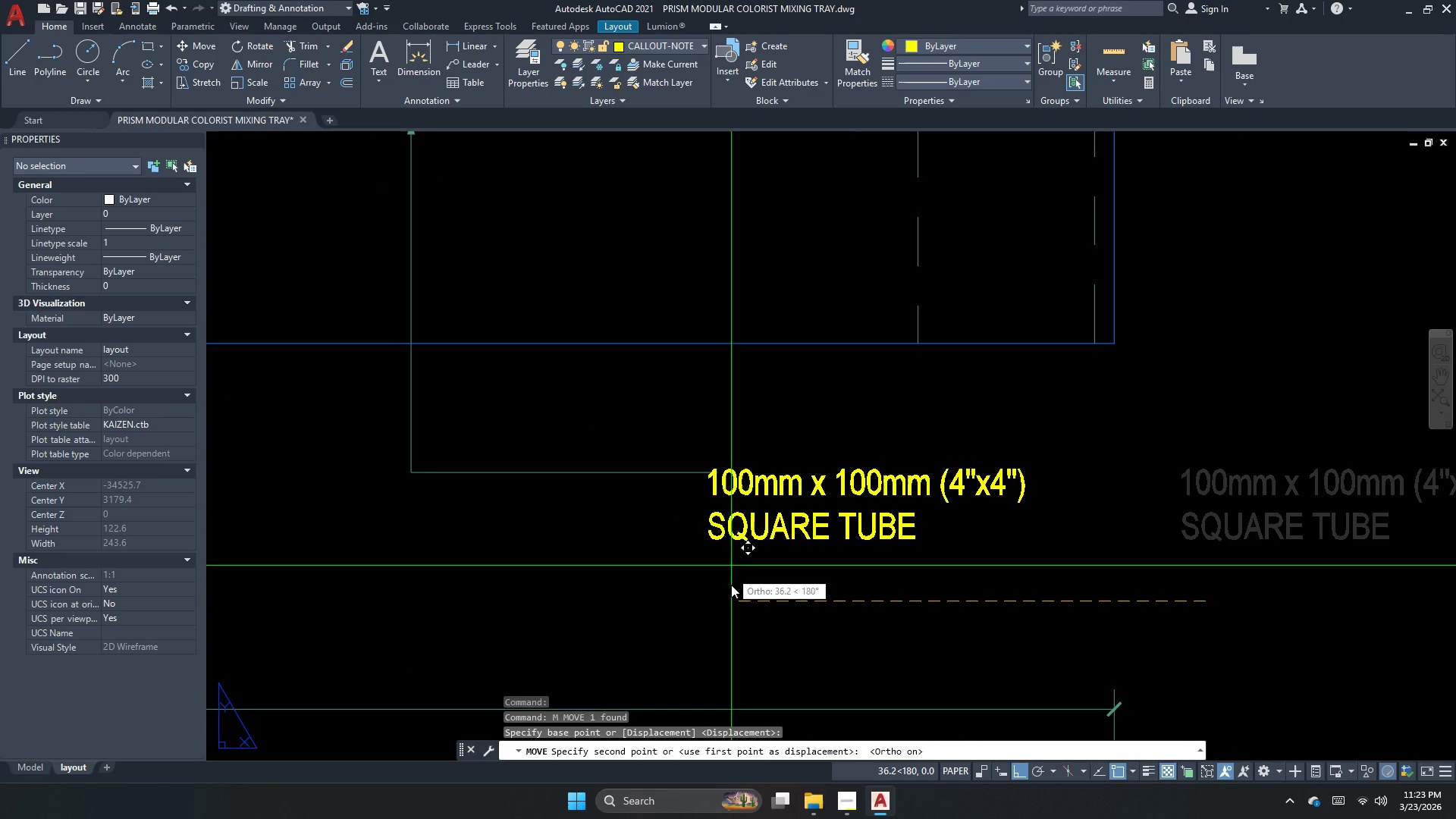 
key(F8)
 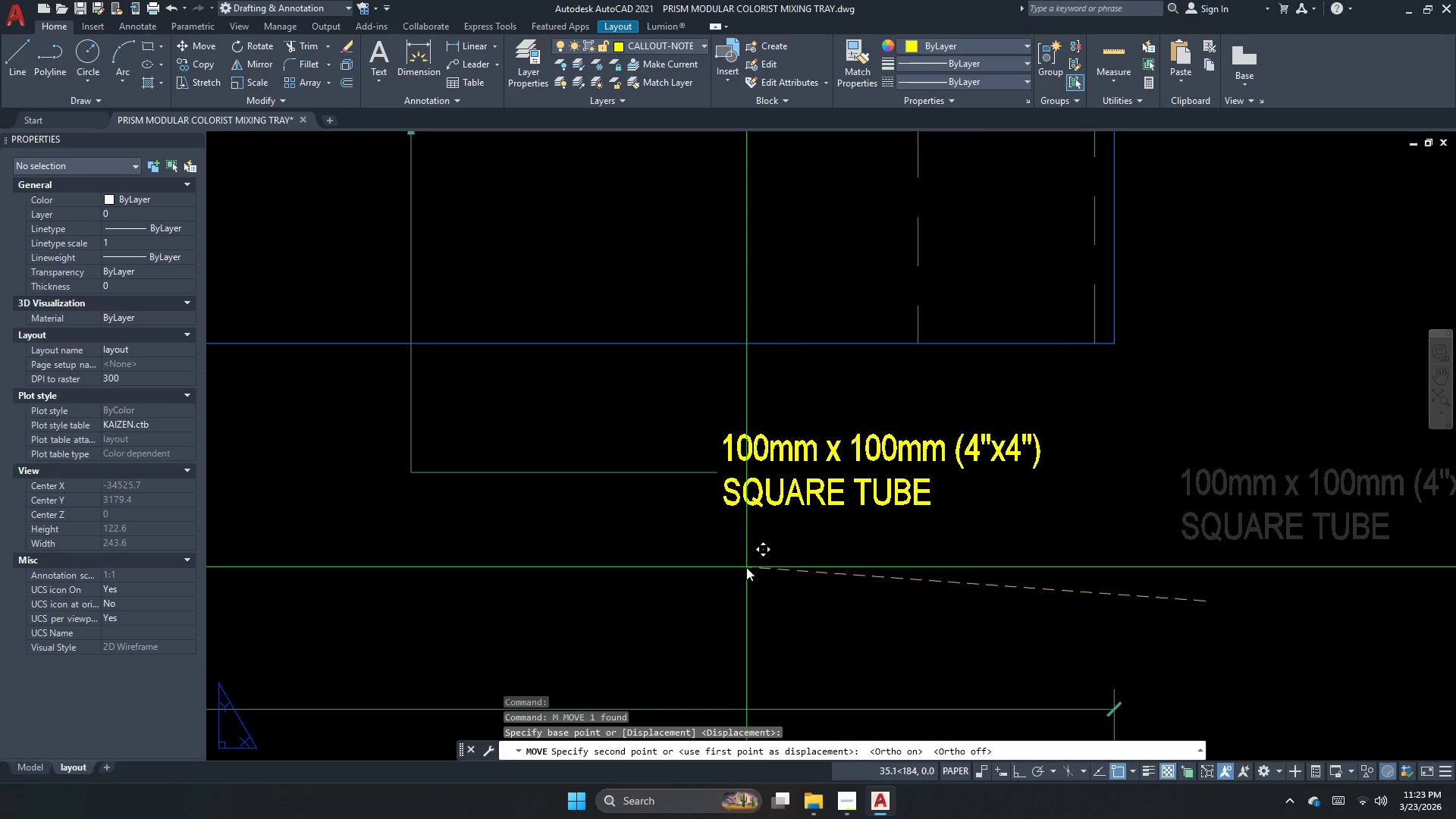 
left_click([746, 571])
 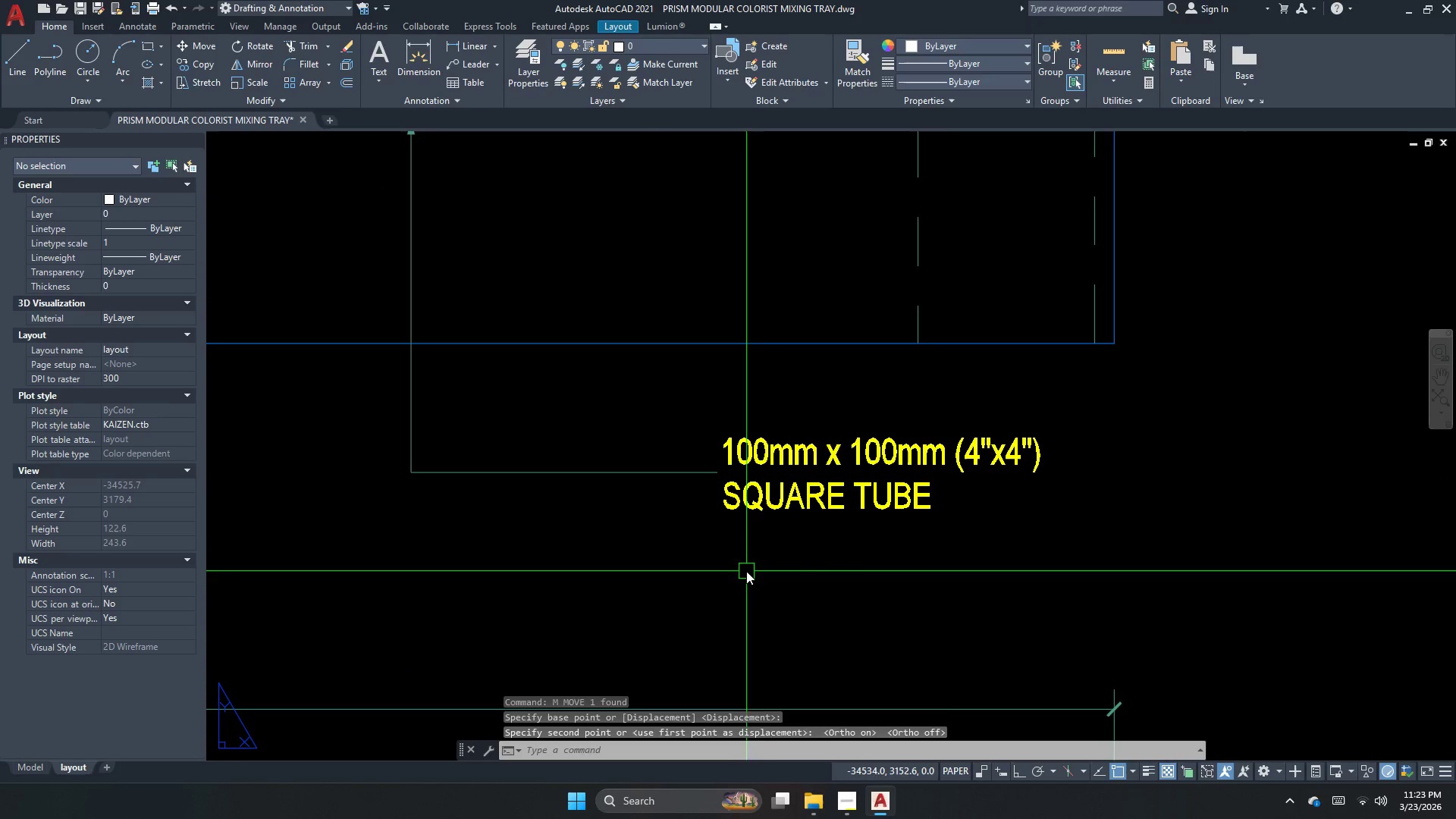 
key(Escape)
 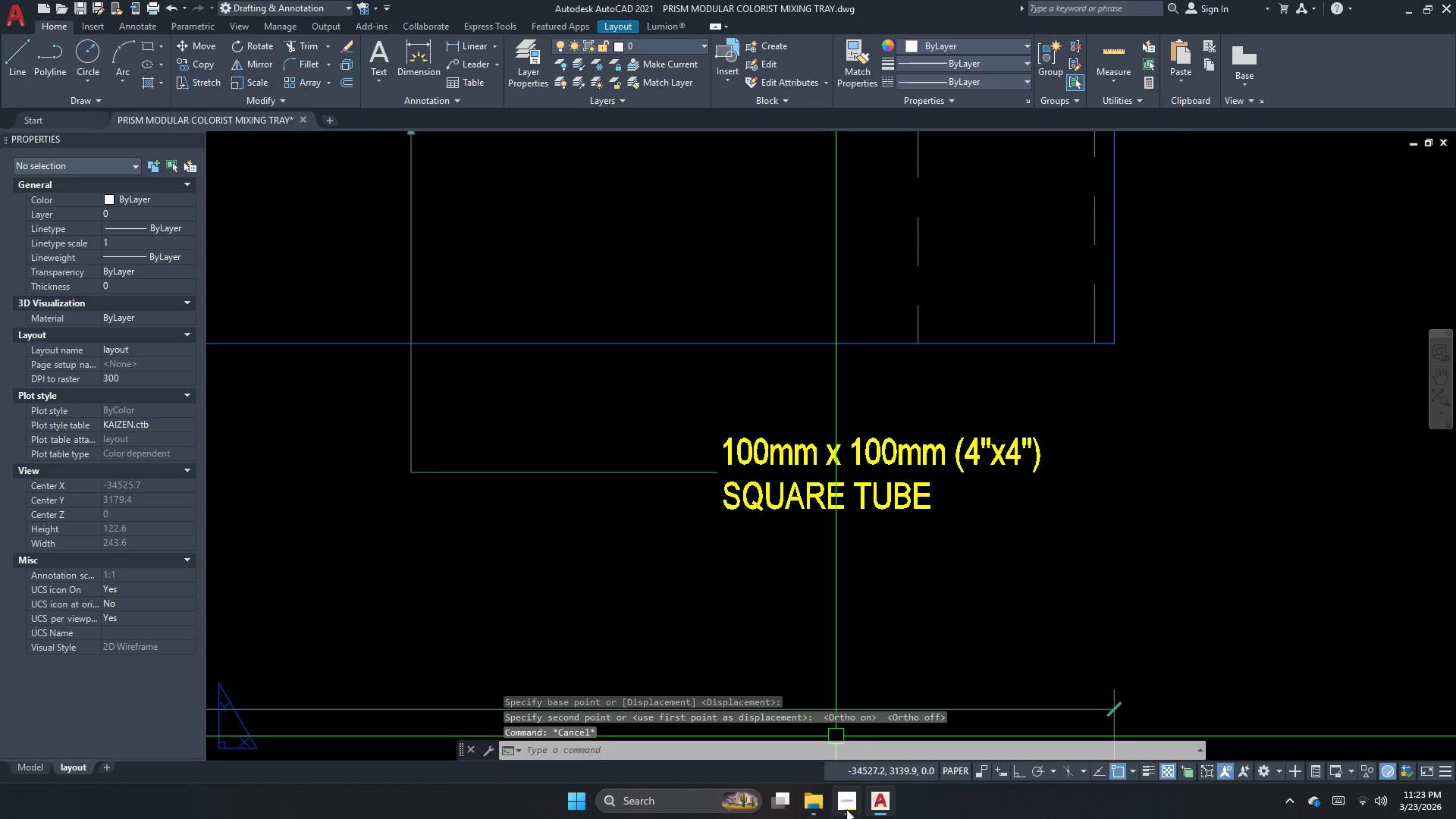 
left_click([846, 814])